 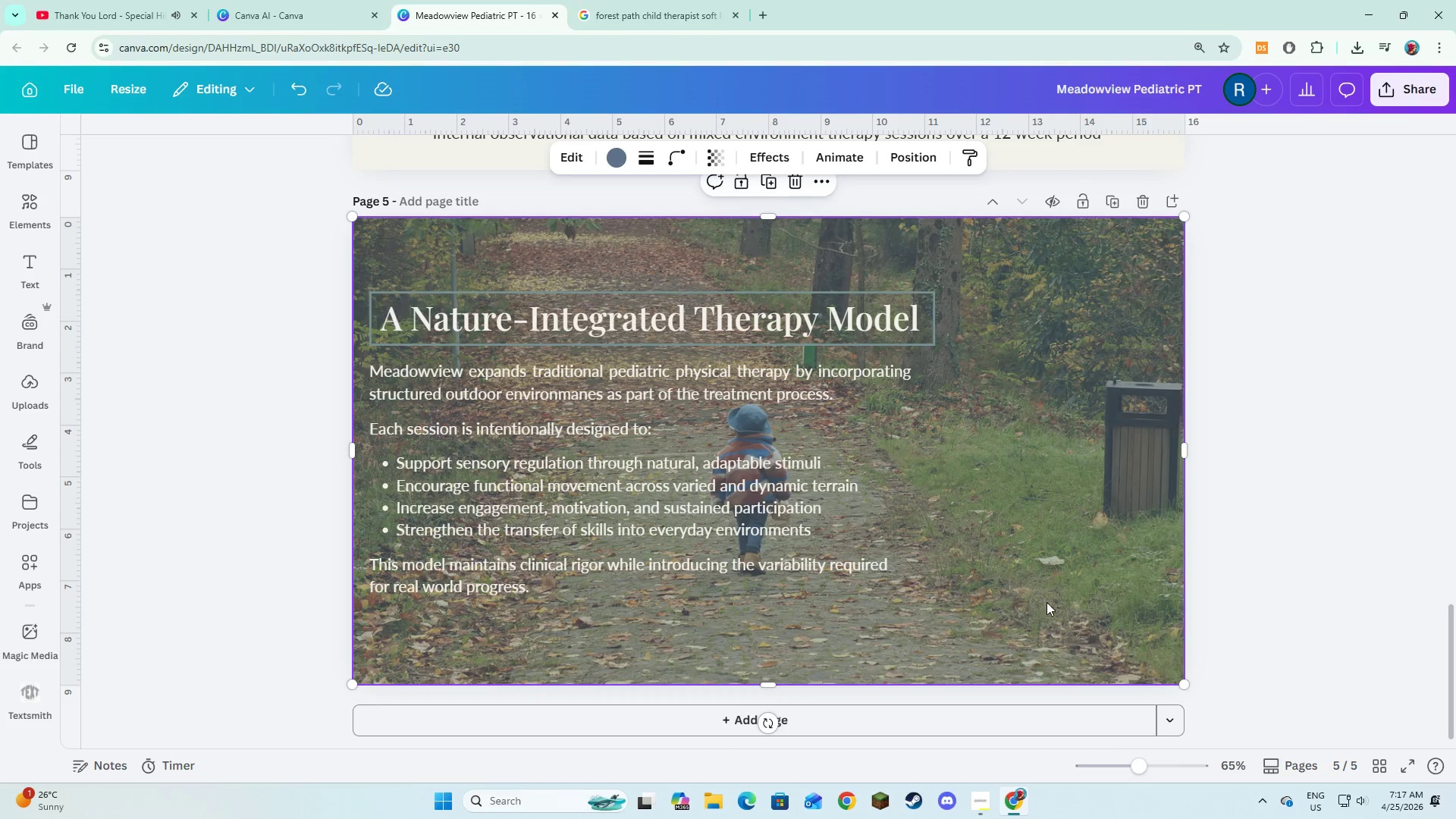 
left_click([1090, 718])
 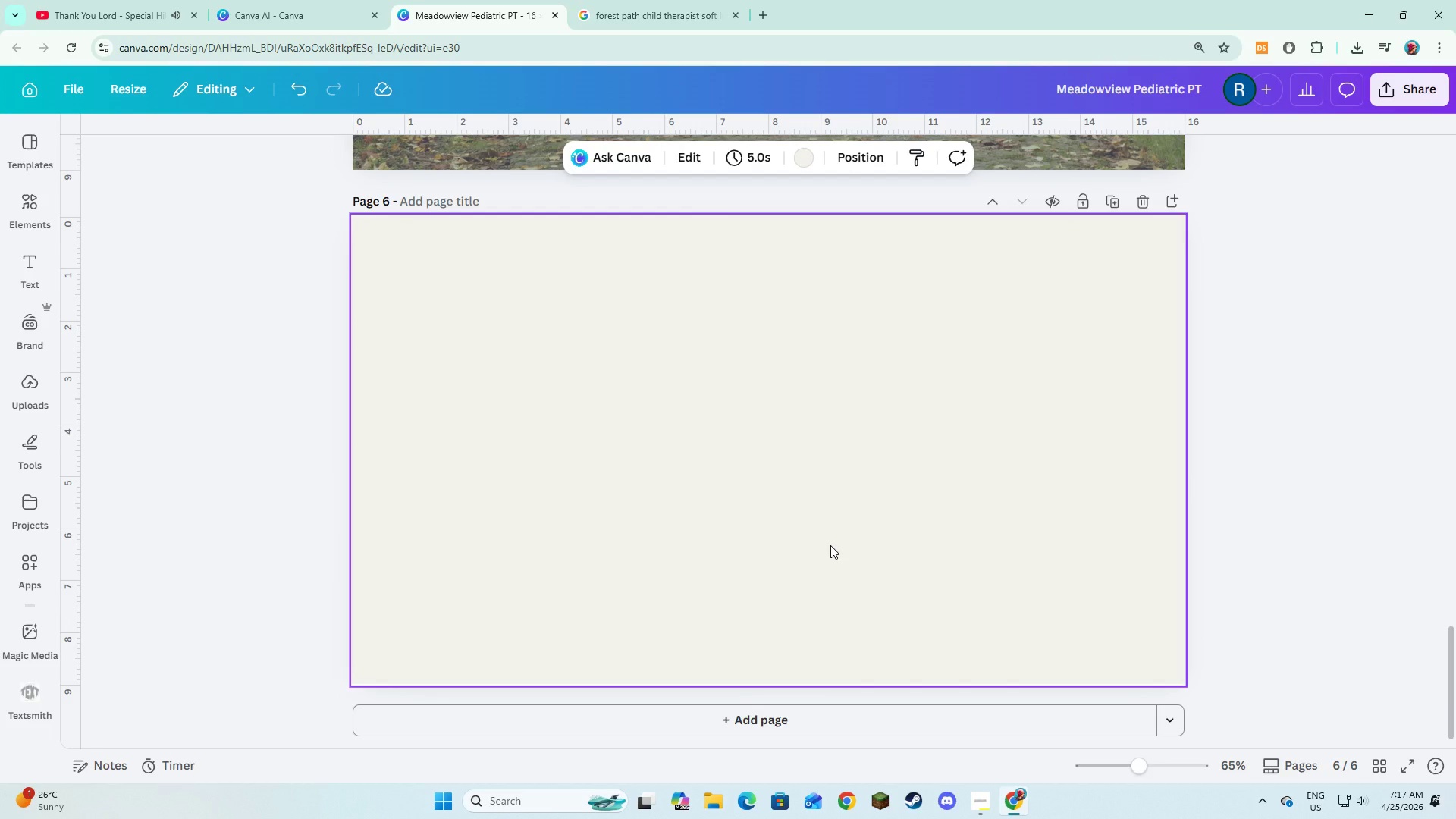 
wait(9.22)
 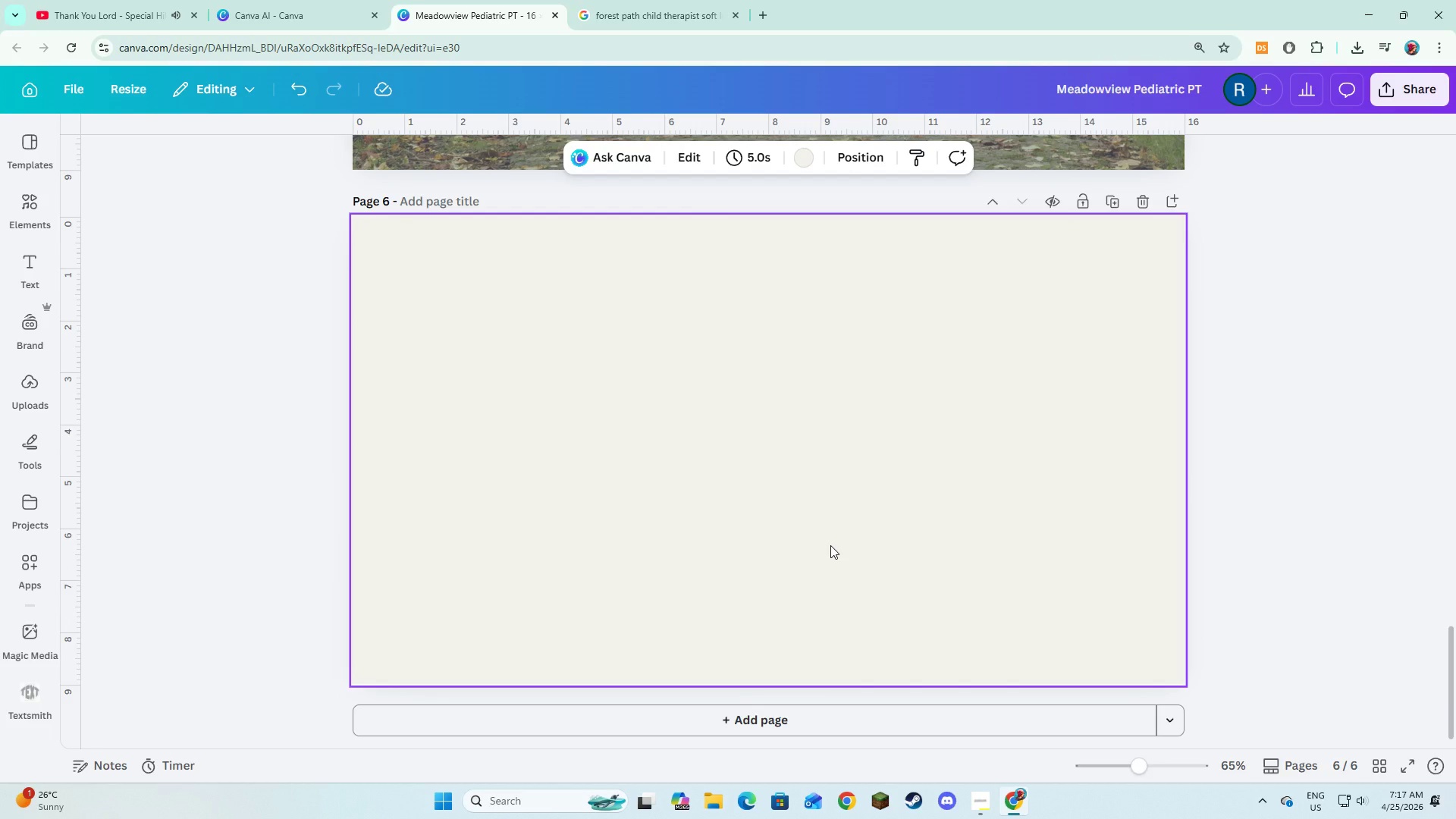 
key(Alt+AltLeft)
 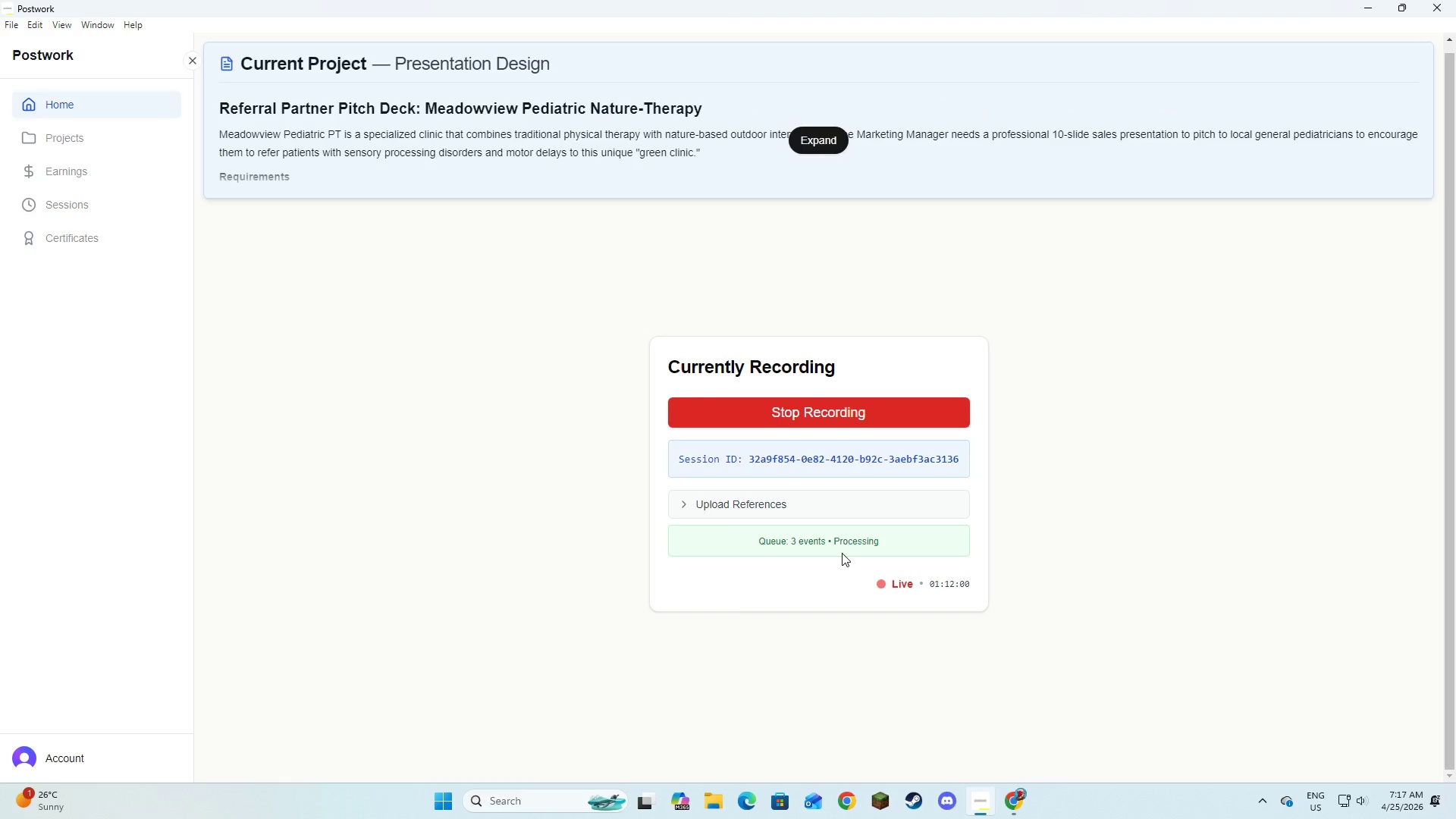 
key(Alt+Tab)